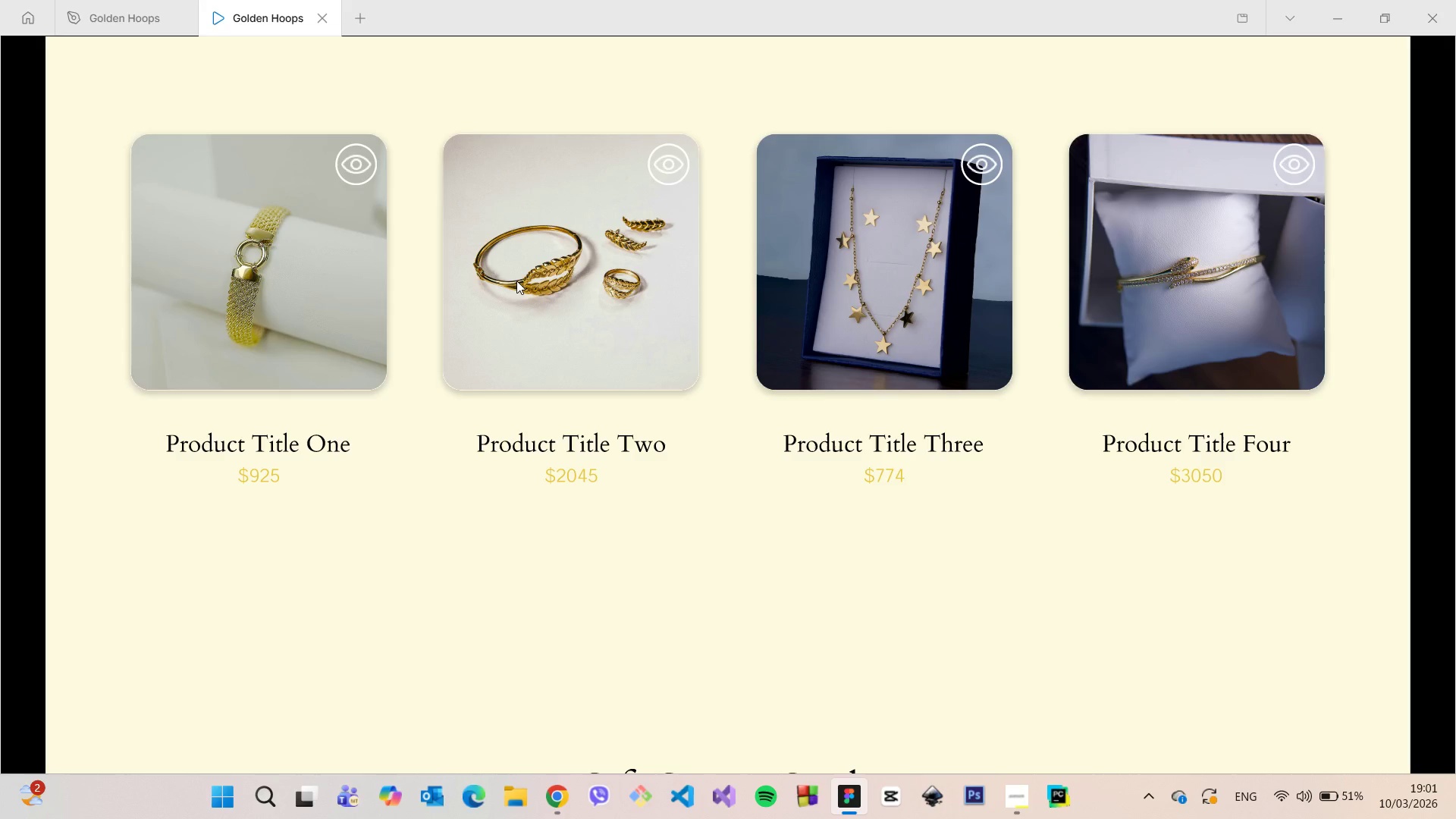 
left_click([353, 165])
 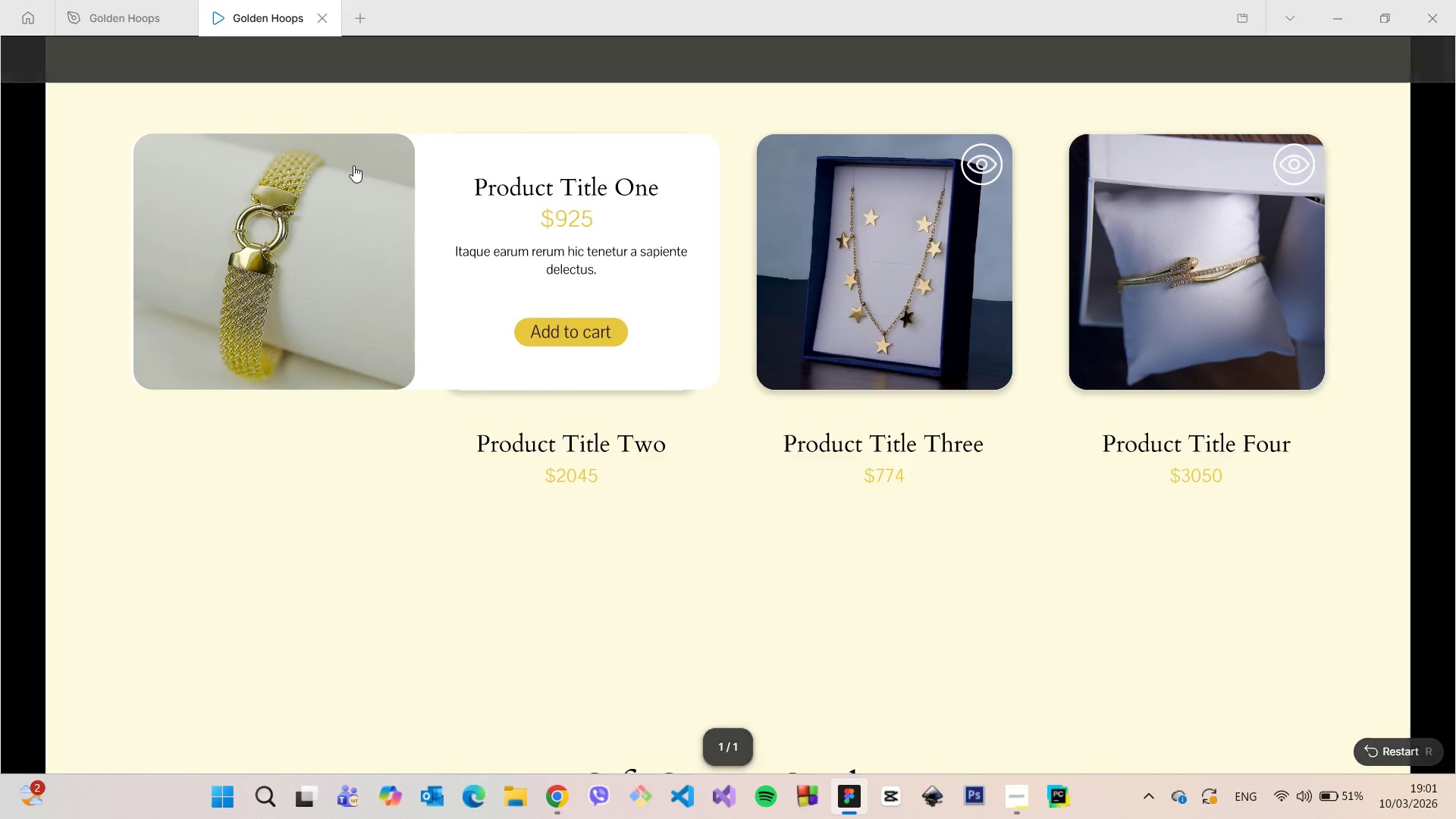 
left_click([353, 165])
 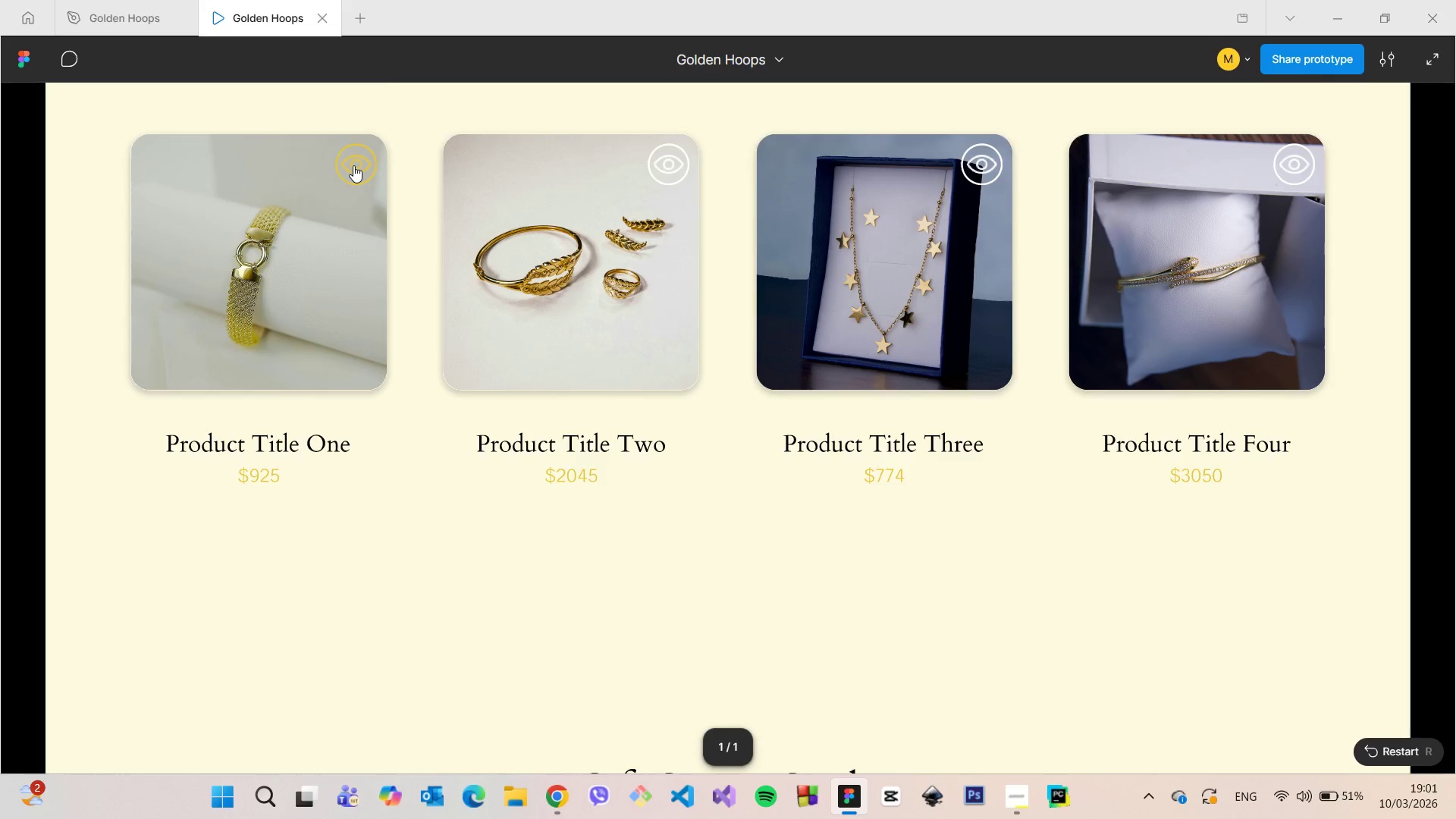 
scroll: coordinate [353, 165], scroll_direction: down, amount: 5.0
 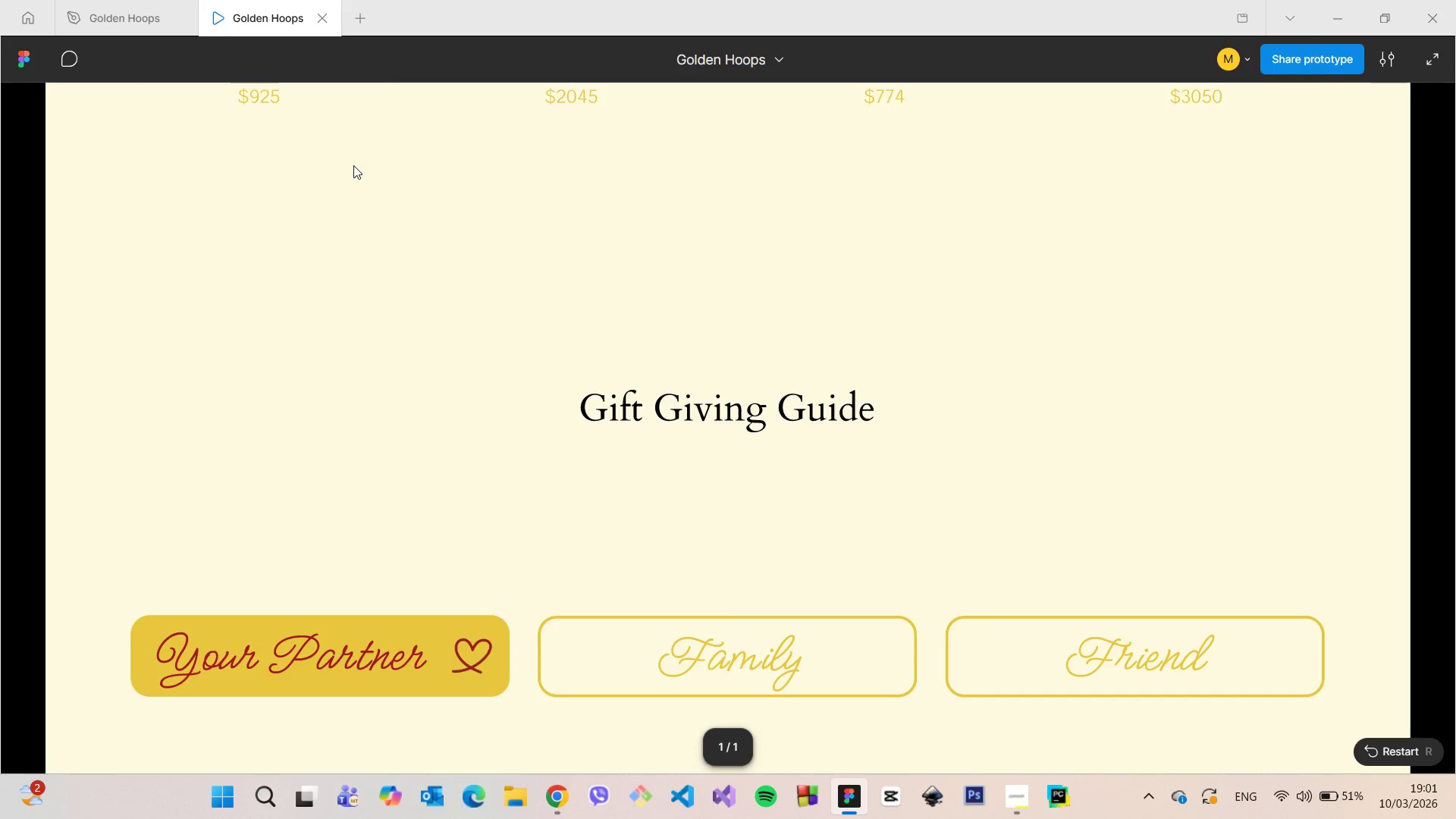 
scroll: coordinate [353, 165], scroll_direction: up, amount: 3.0
 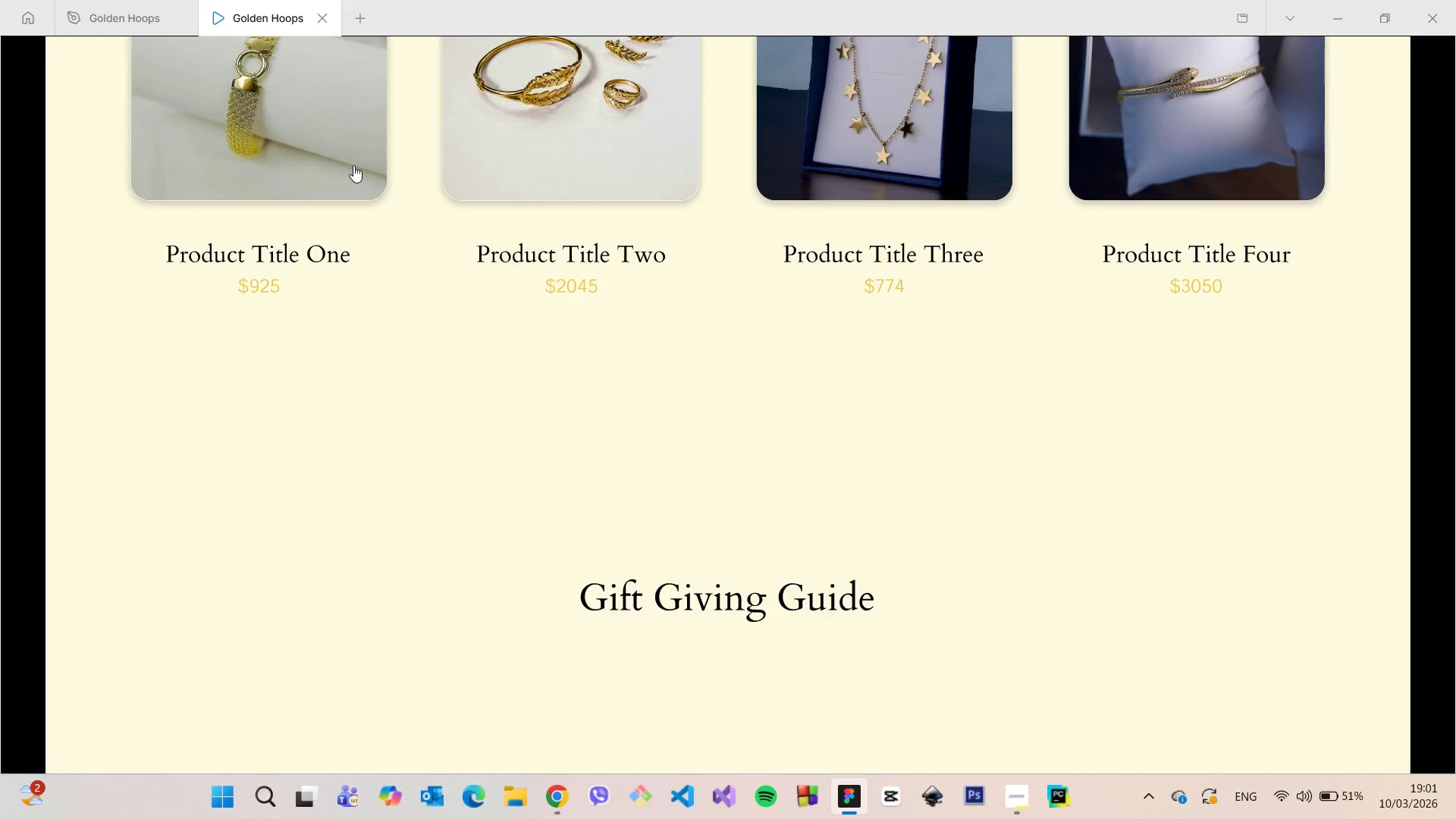 
scroll: coordinate [353, 165], scroll_direction: down, amount: 4.0
 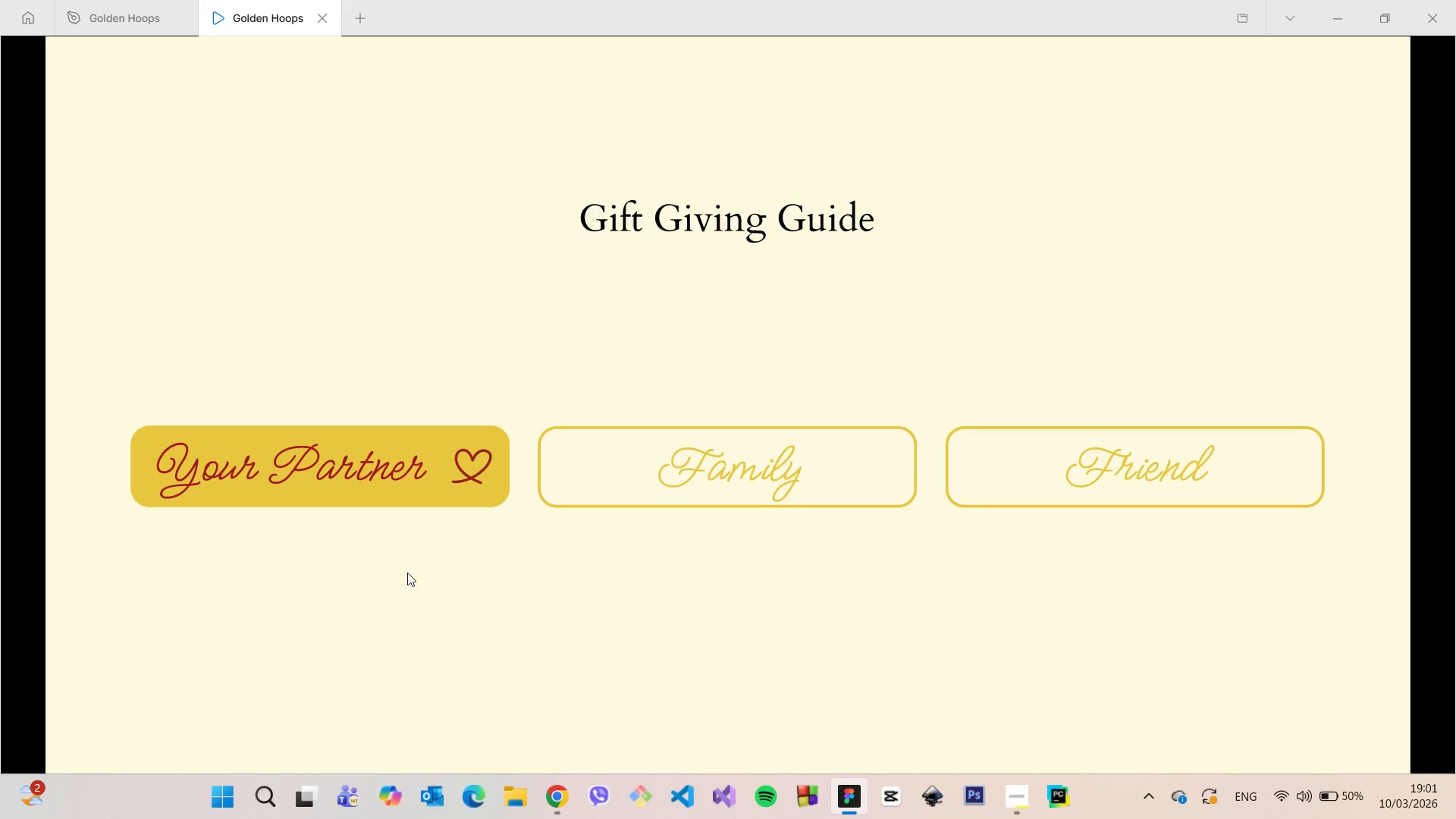 
wait(6.96)
 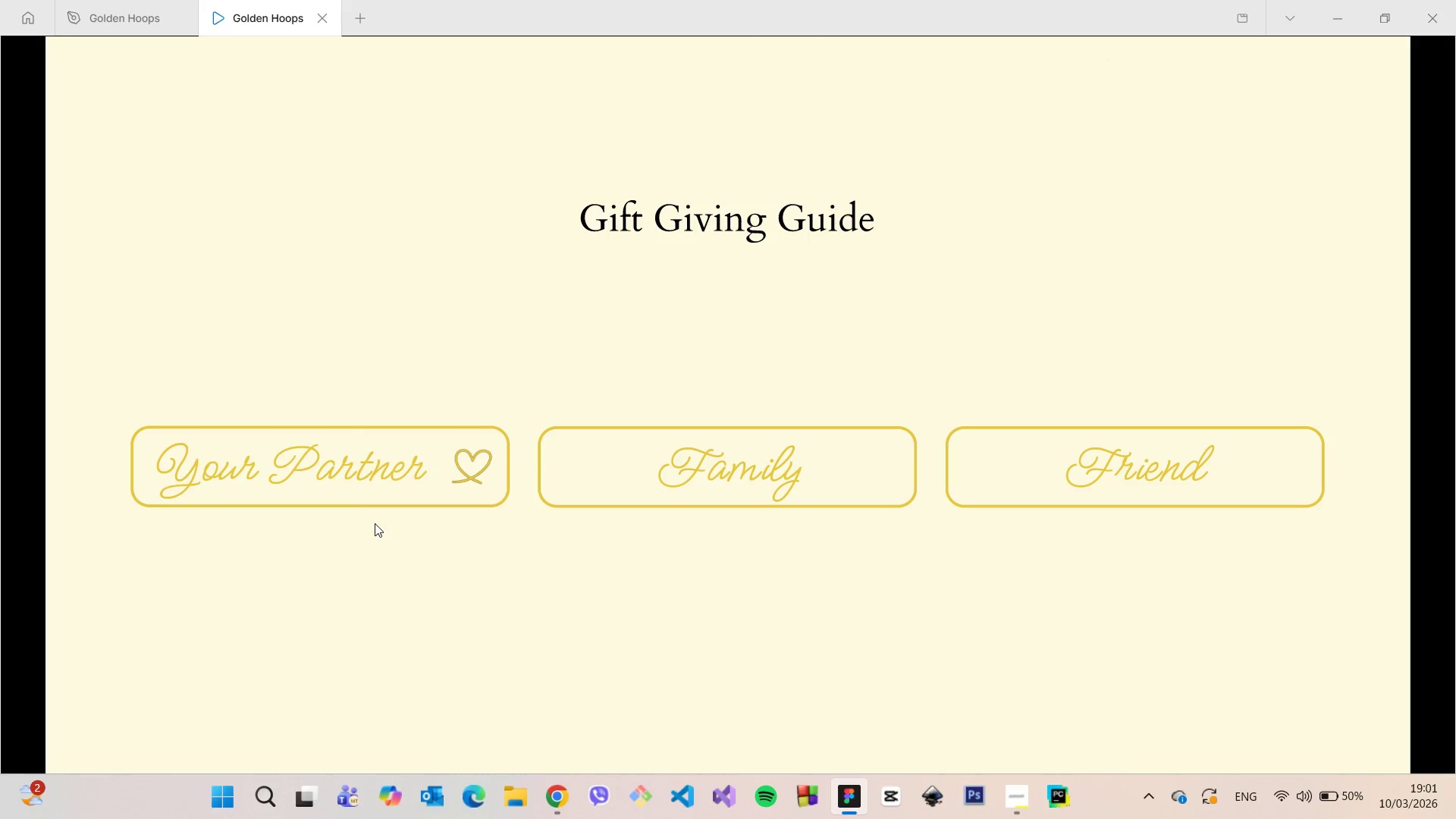 
left_click([126, 21])
 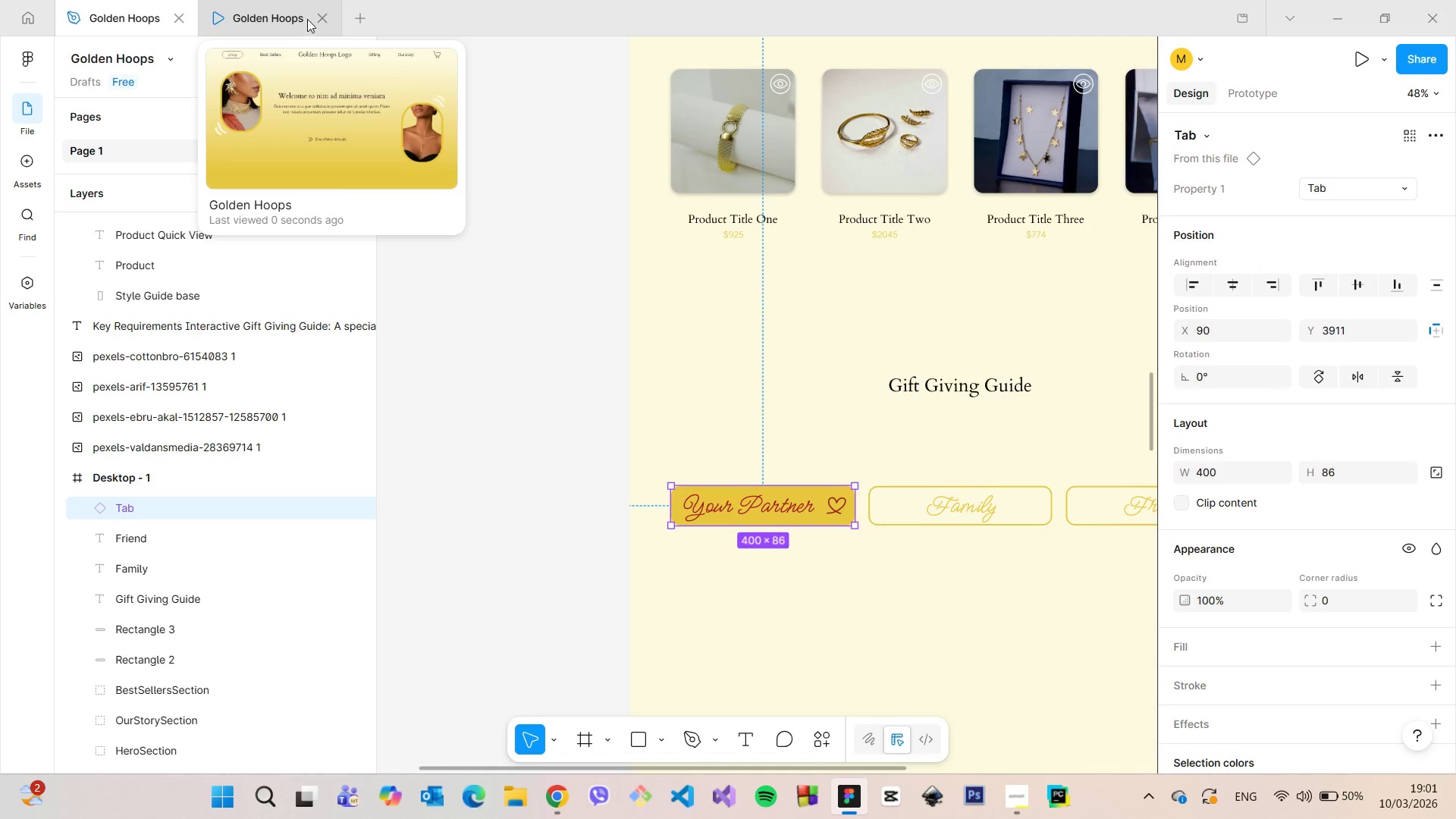 
left_click([323, 20])
 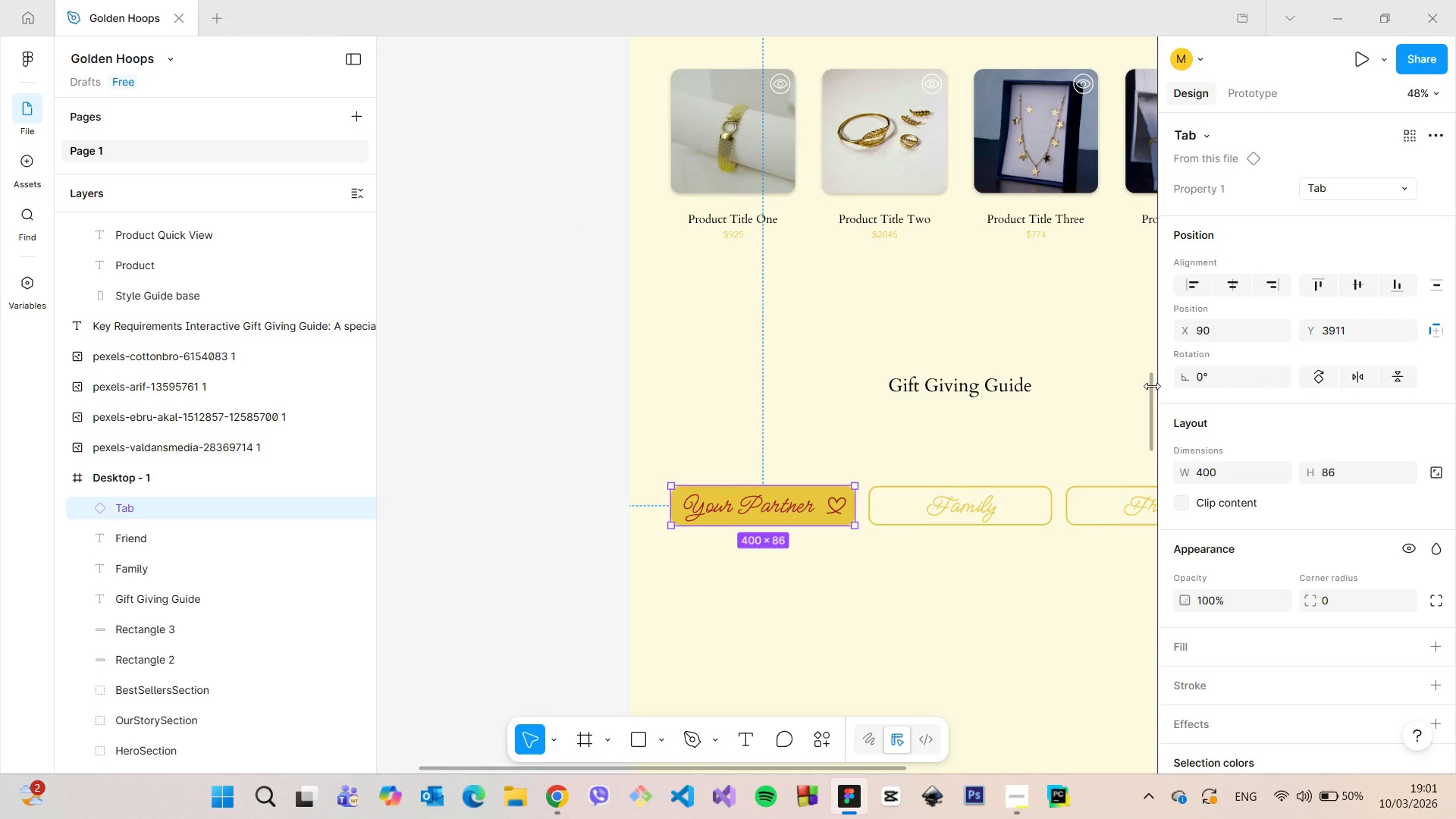 
left_click_drag(start_coordinate=[1150, 386], to_coordinate=[1142, 158])
 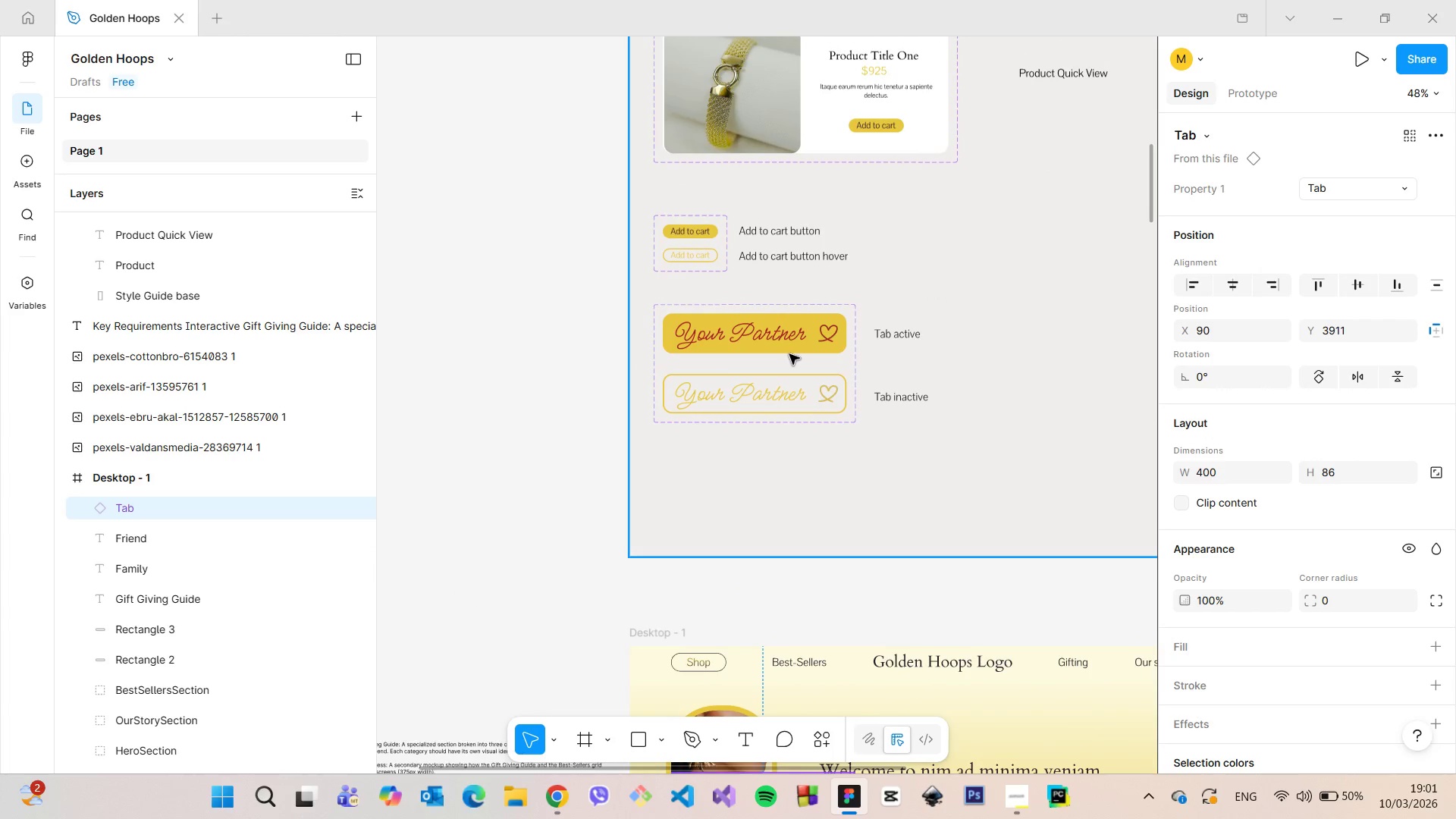 
double_click([789, 354])
 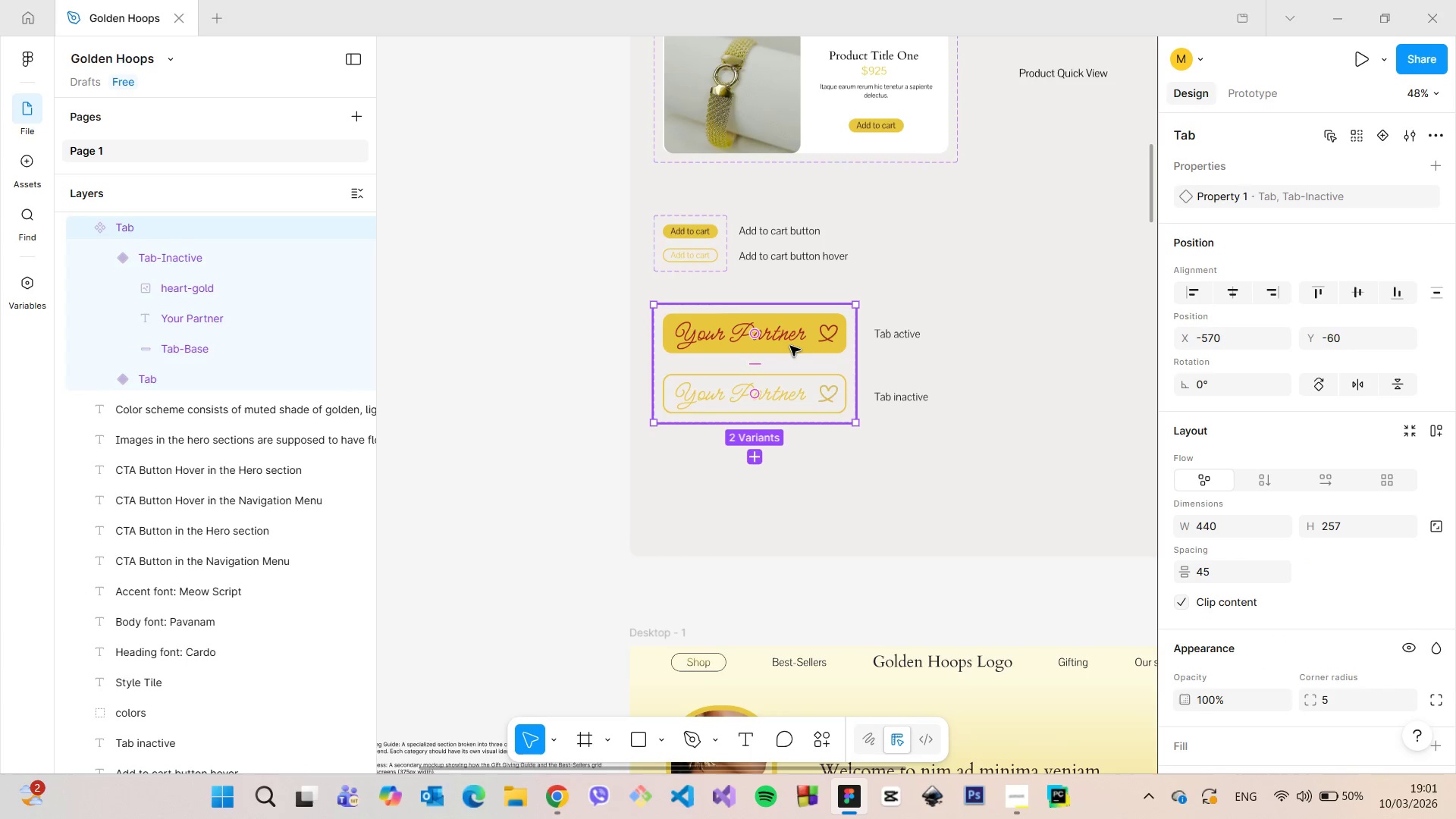 
left_click([790, 346])
 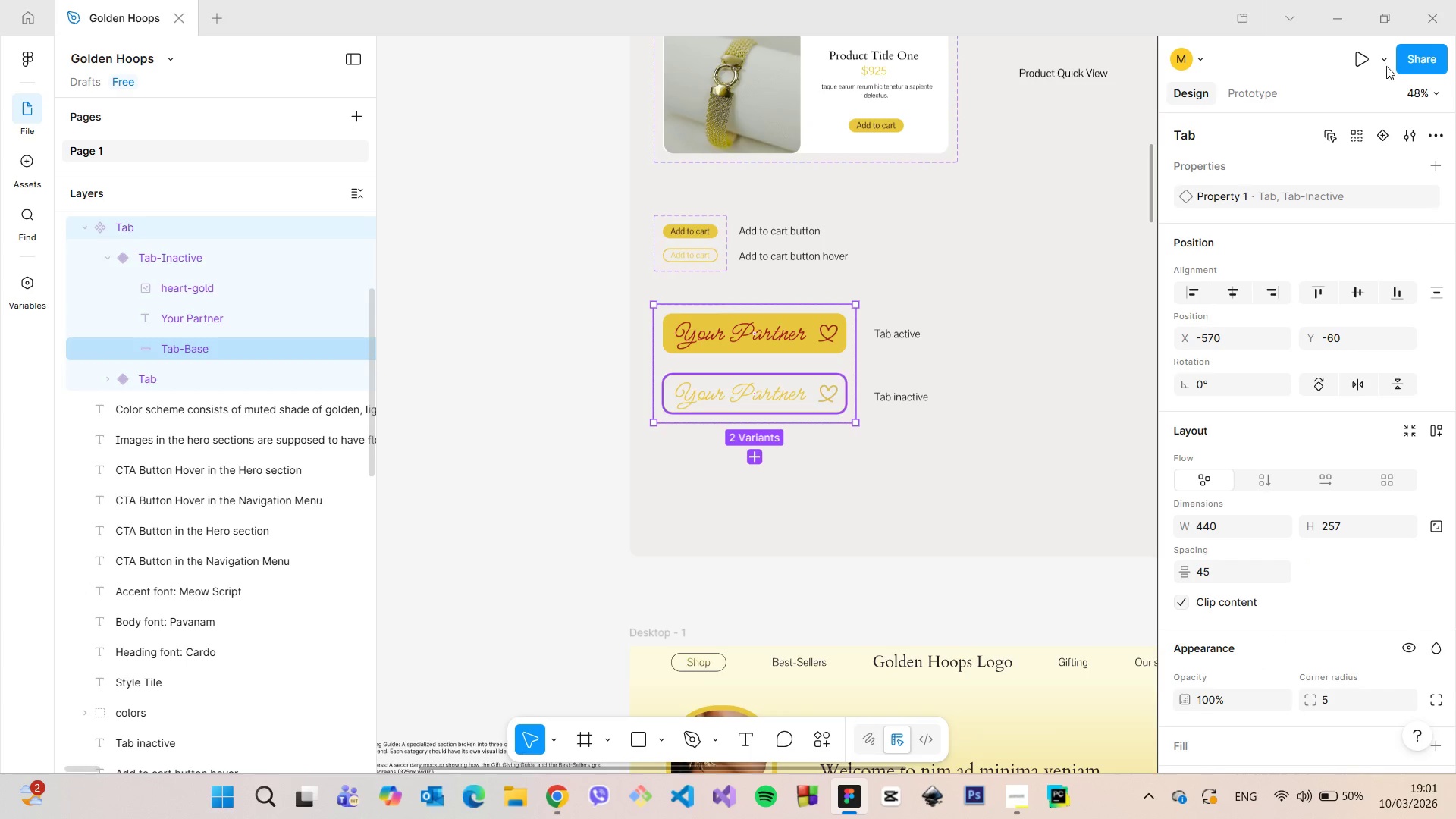 
left_click([1275, 92])
 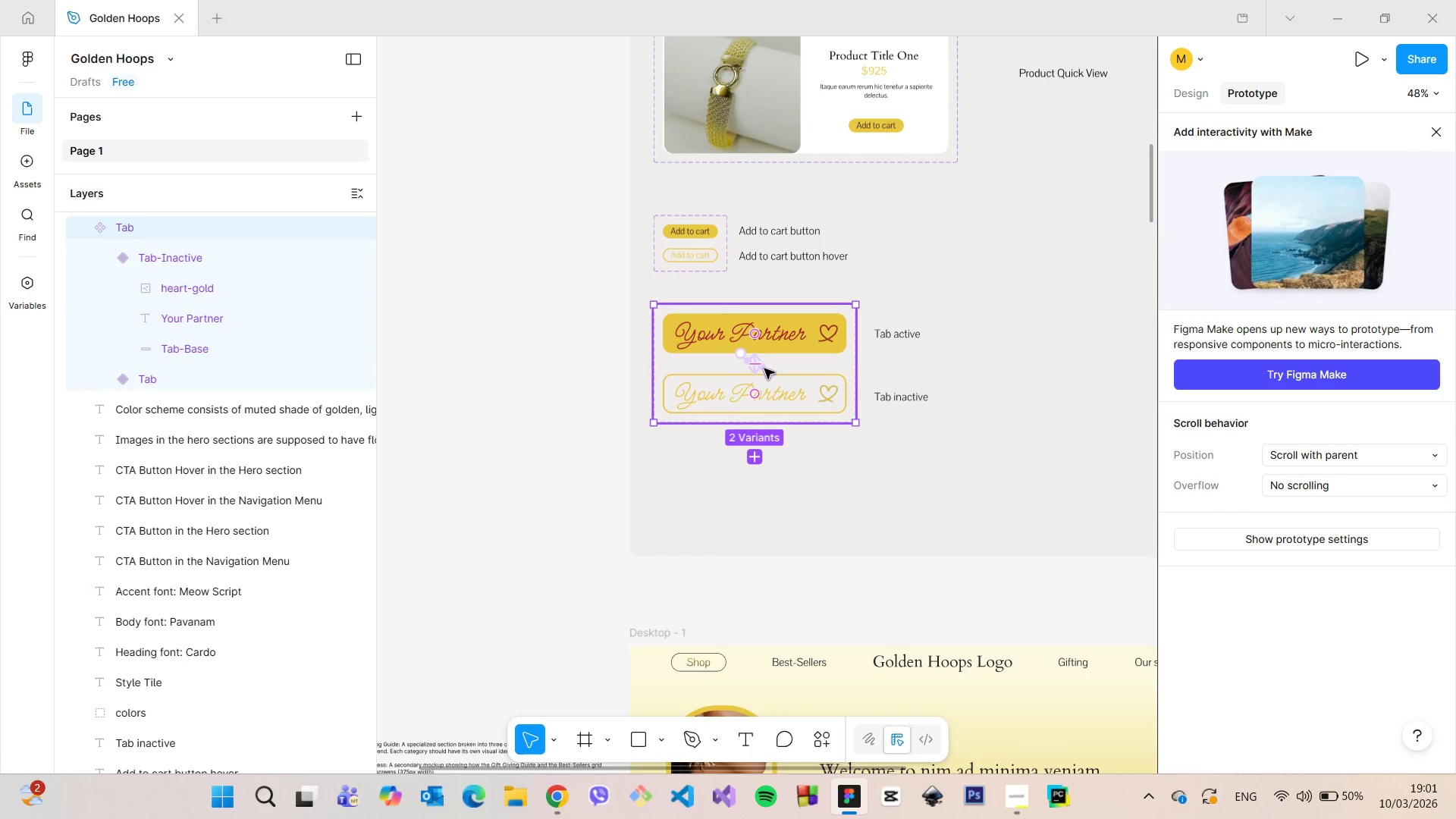 
scroll: coordinate [768, 370], scroll_direction: up, amount: 16.0
 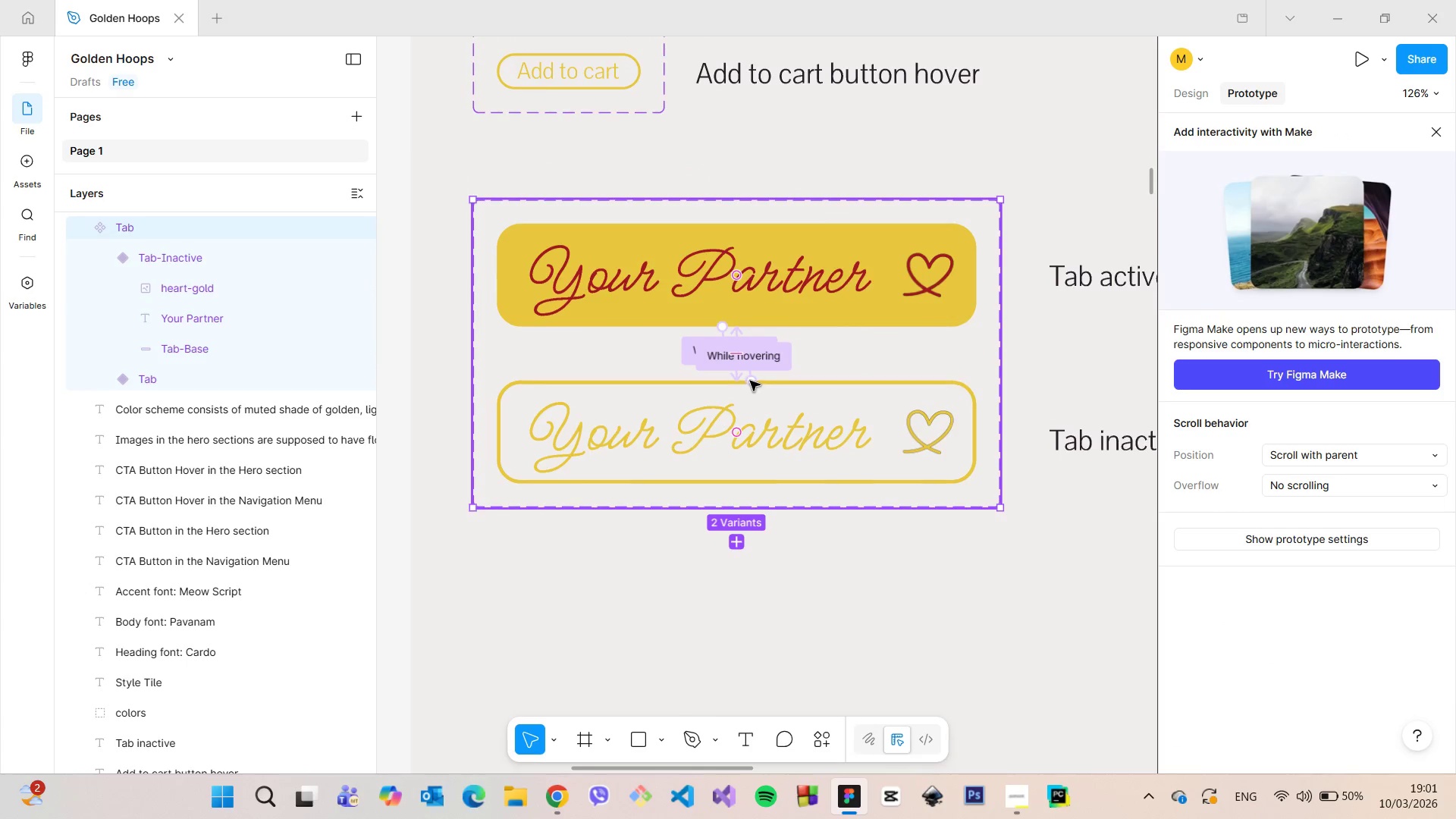 
left_click([751, 381])
 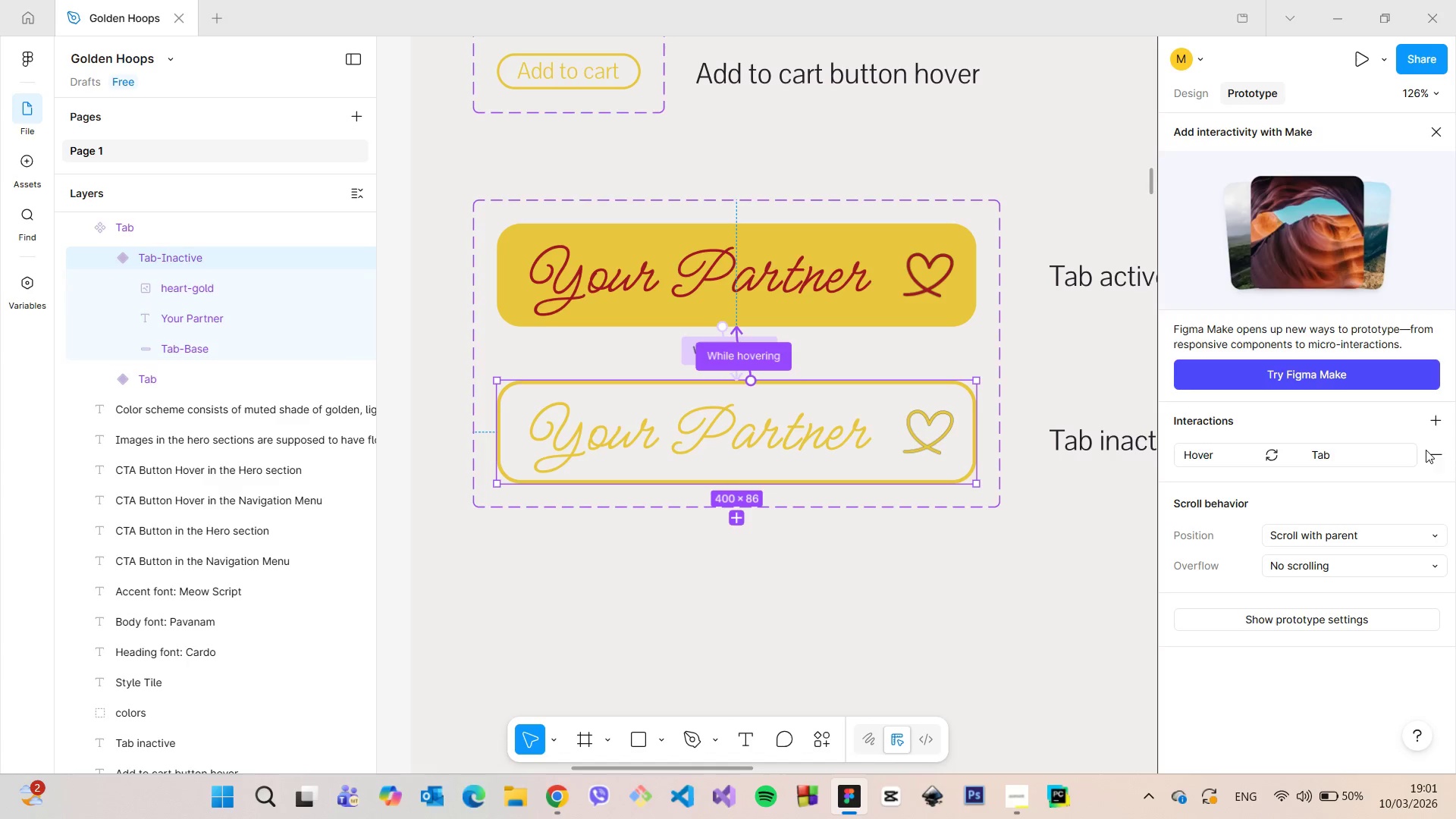 
left_click([1440, 449])
 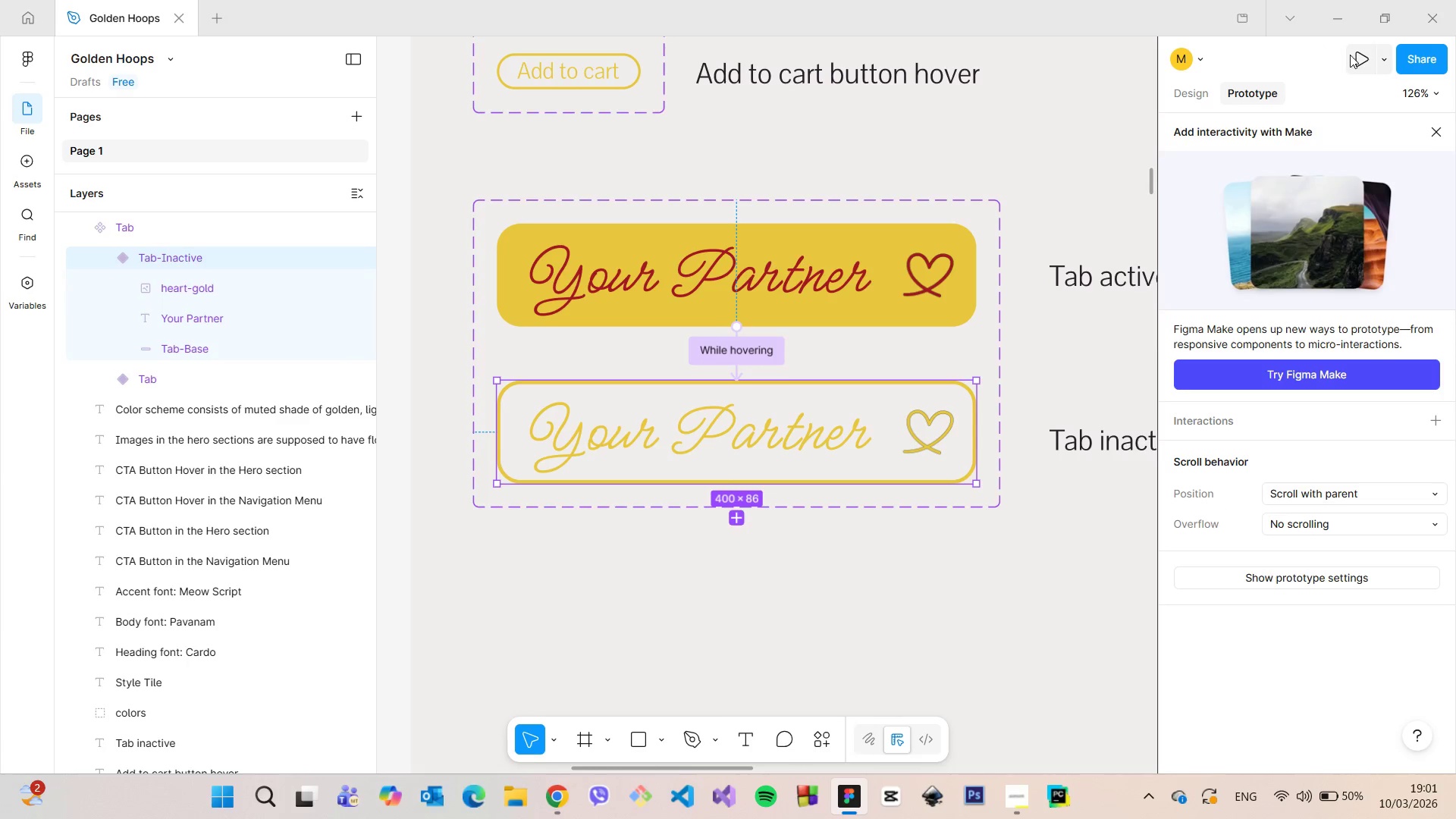 
left_click([1354, 57])
 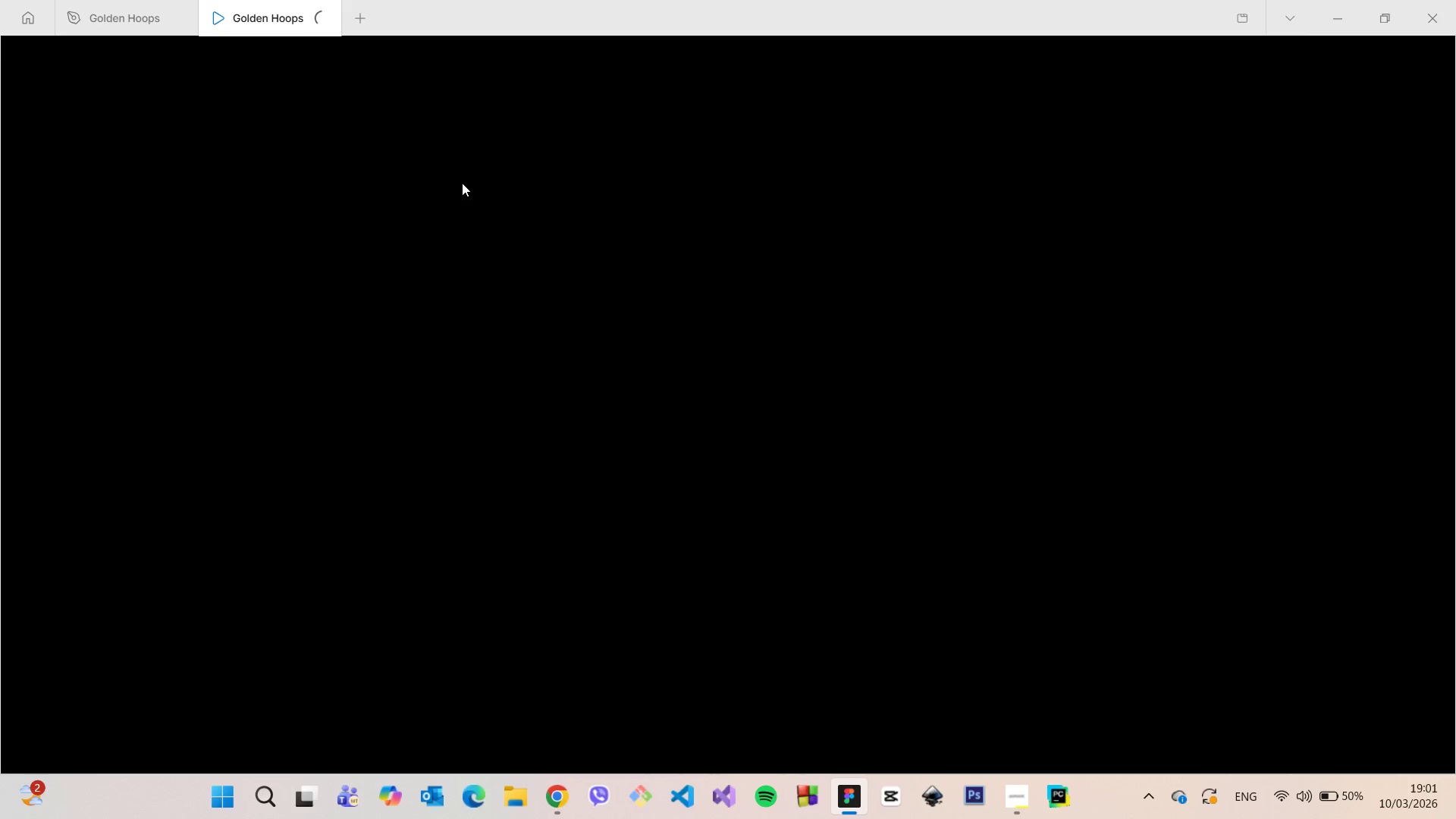 
wait(6.61)
 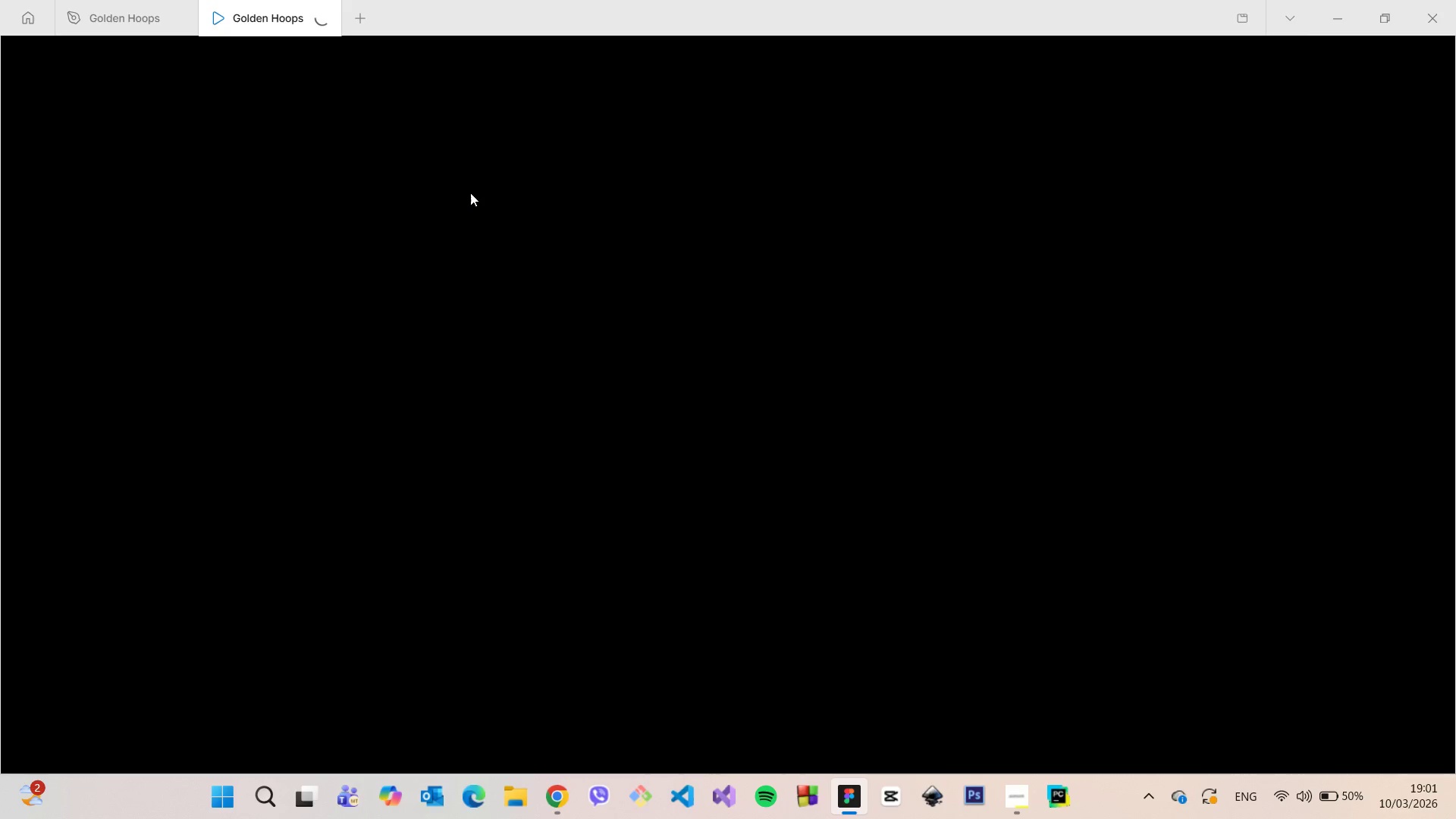 
left_click([1021, 796])